 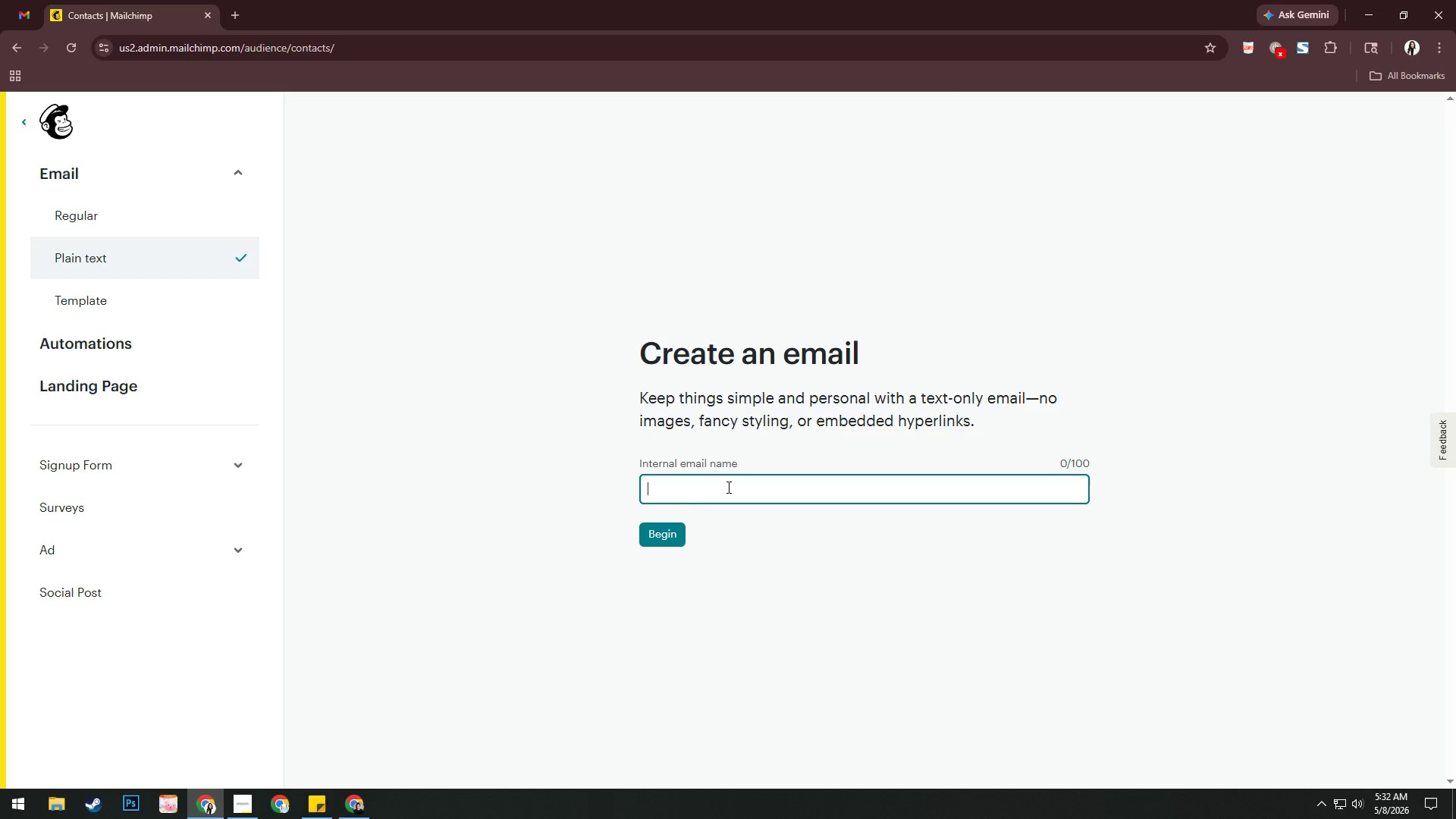 
type(RPM Partenr)
key(Backspace)
key(Backspace)
key(Backspace)
type(nershi[)
 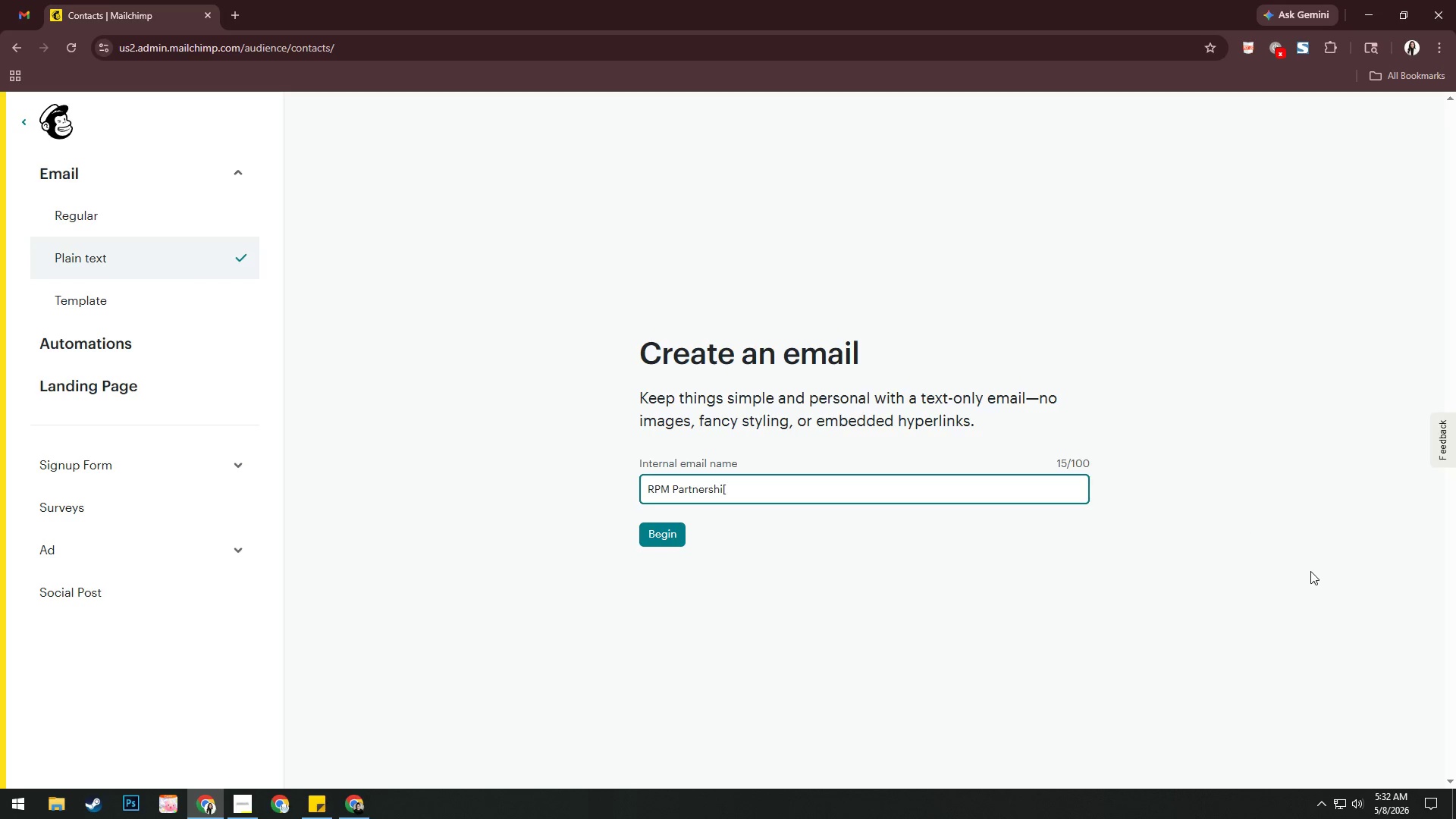 
key(Backspace)
type(p Intro)
 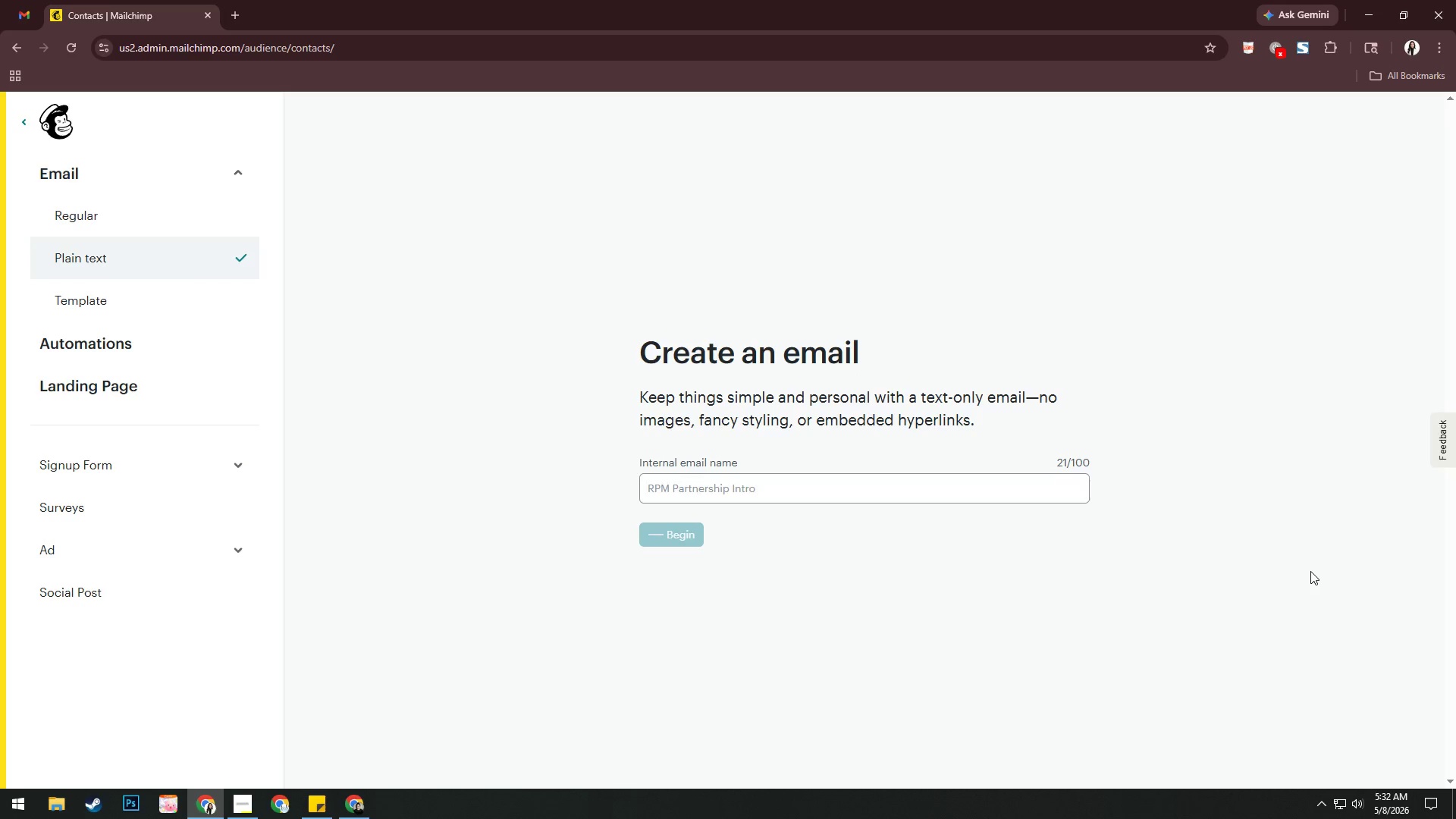 
 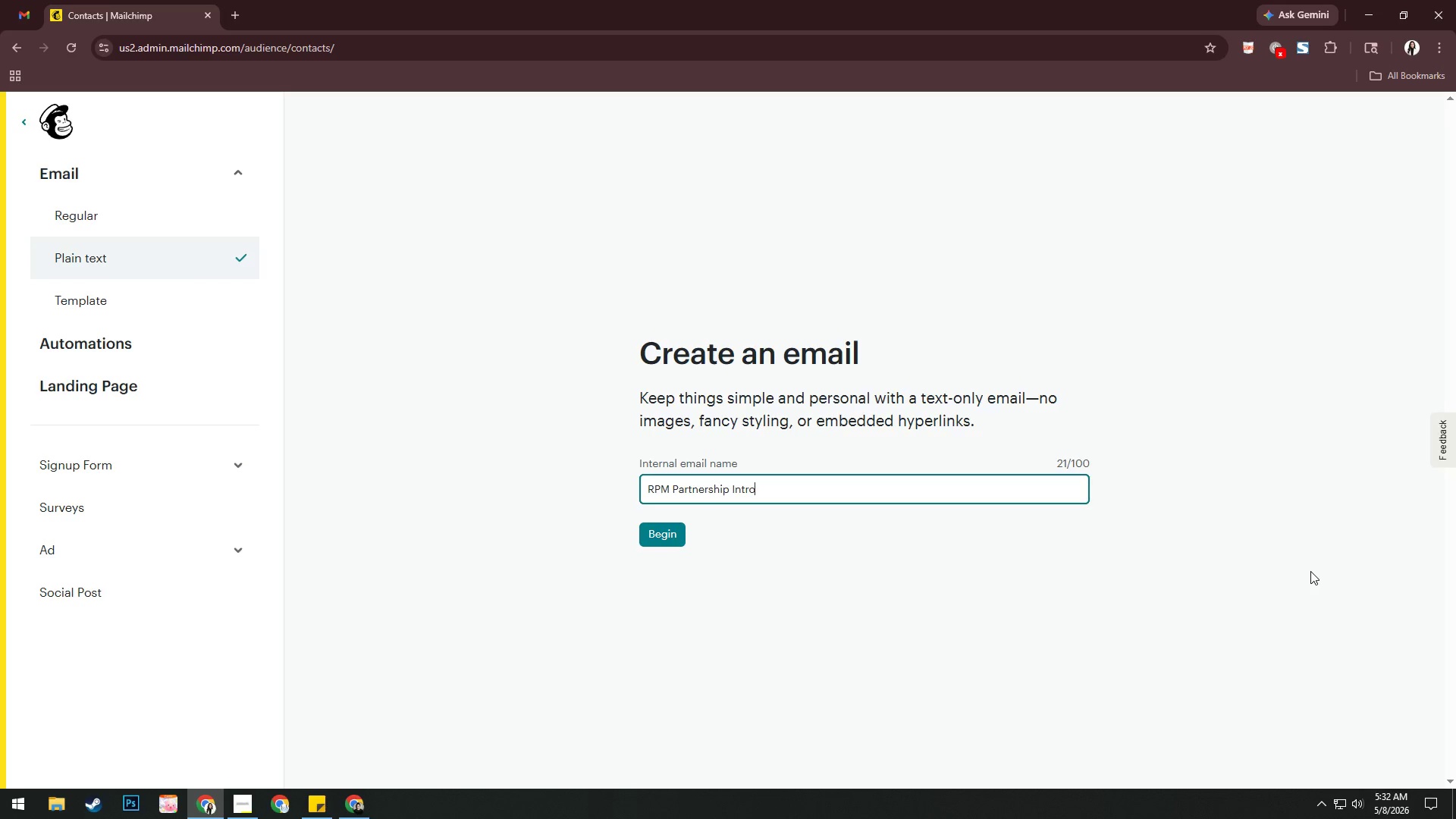 
key(Enter)
 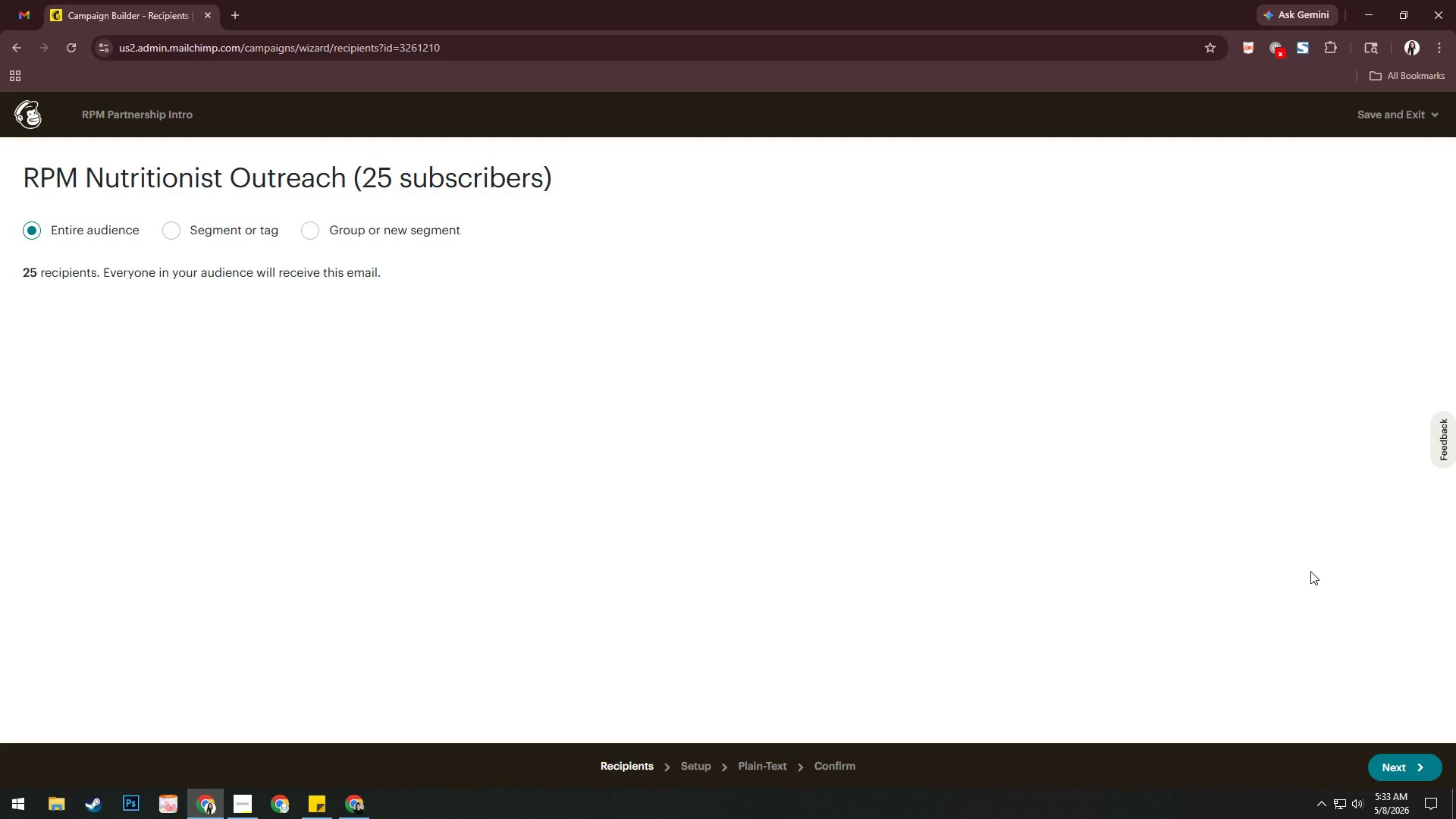 
wait(16.3)
 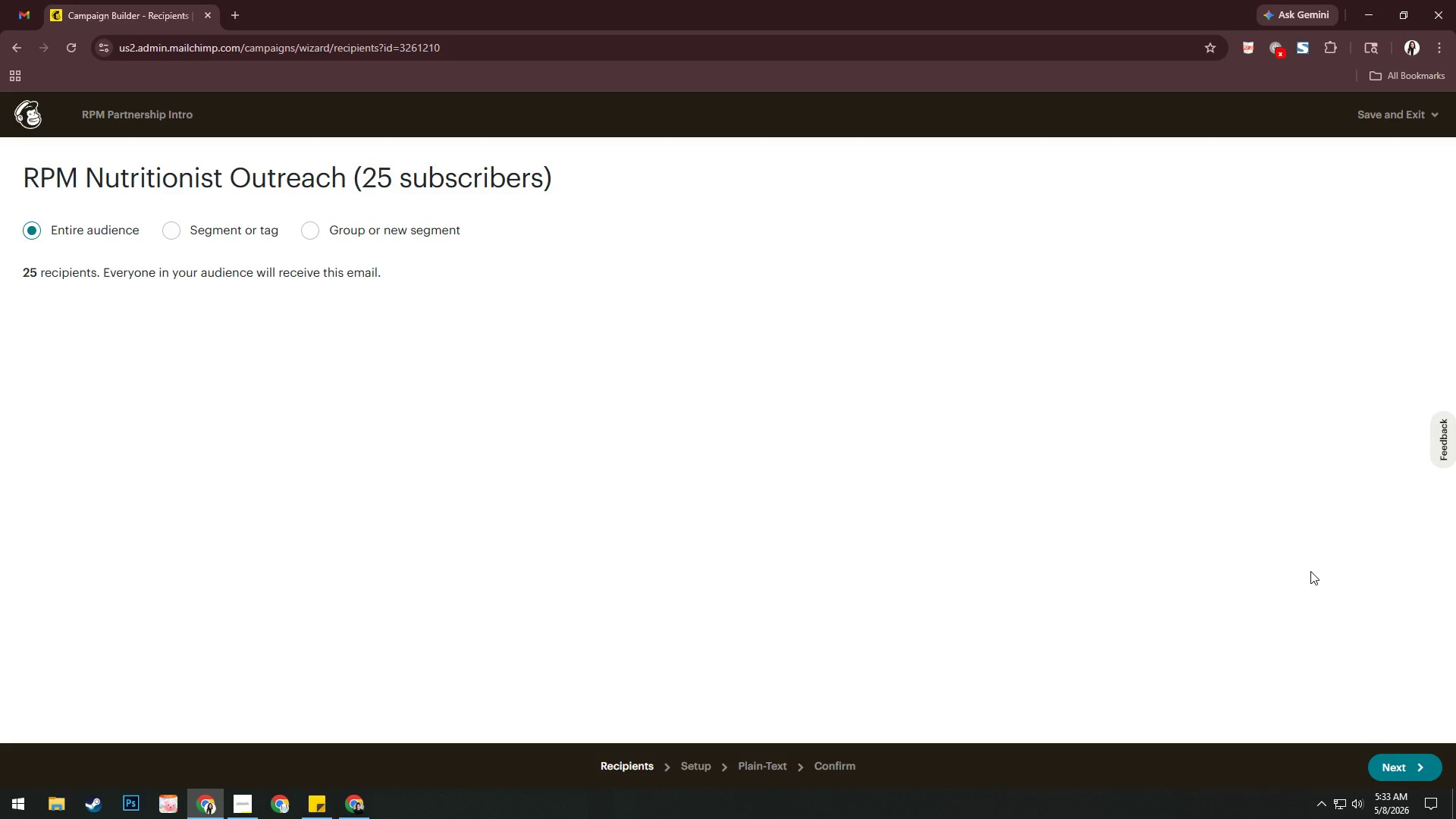 
left_click([118, 231])
 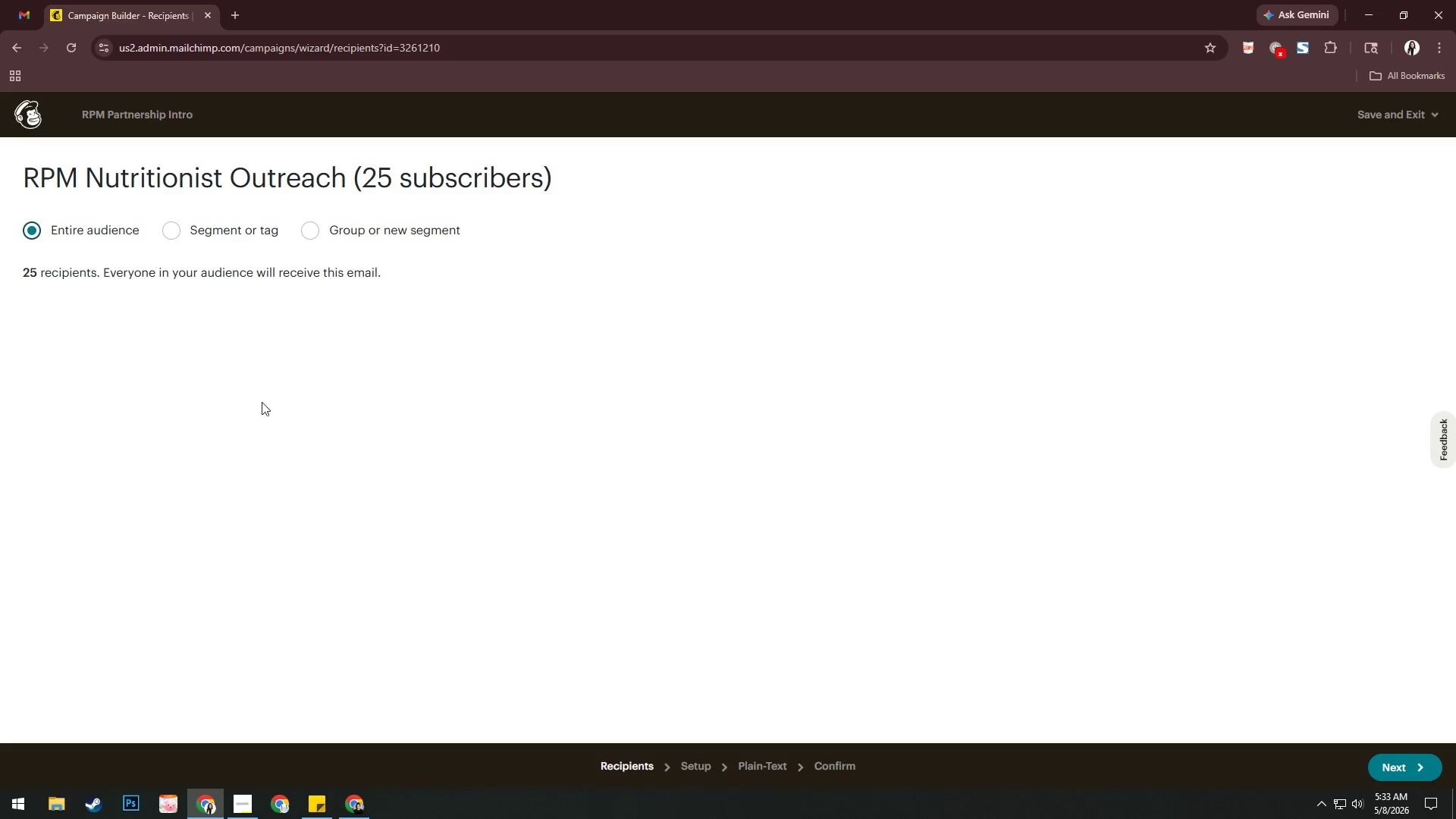 
scroll: coordinate [422, 506], scroll_direction: down, amount: 4.0
 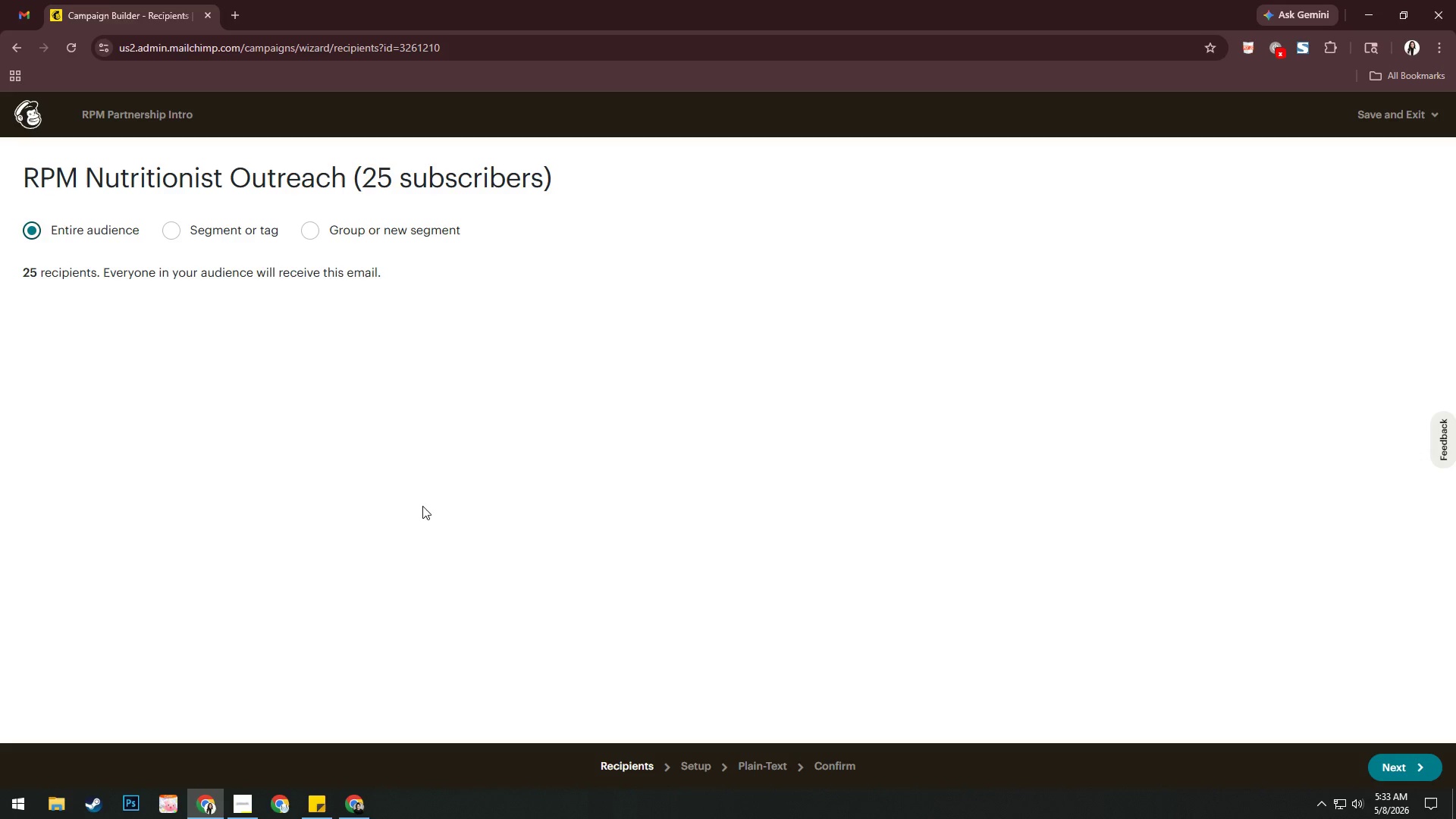 
left_click([422, 506])
 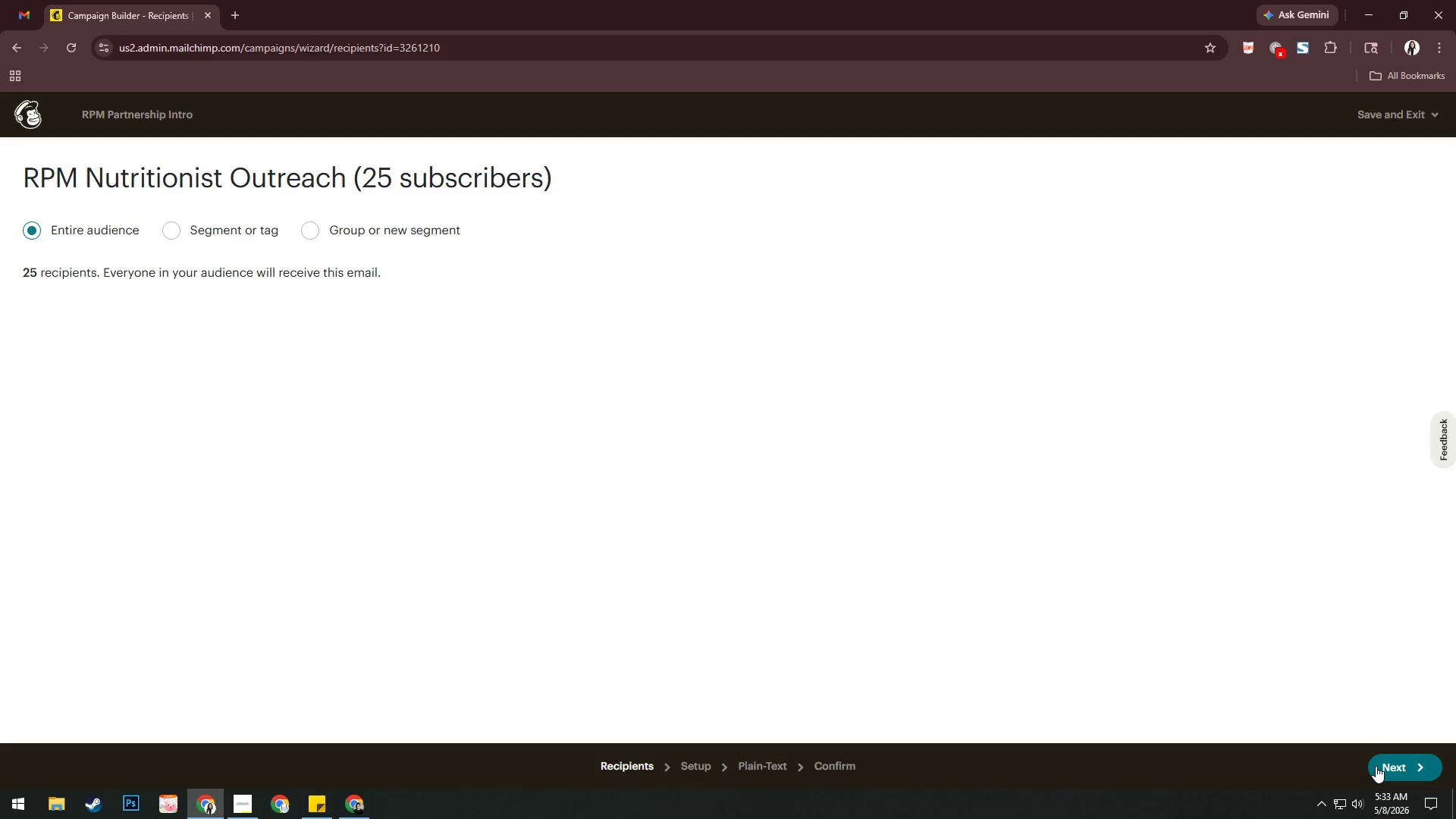 
left_click([1376, 765])
 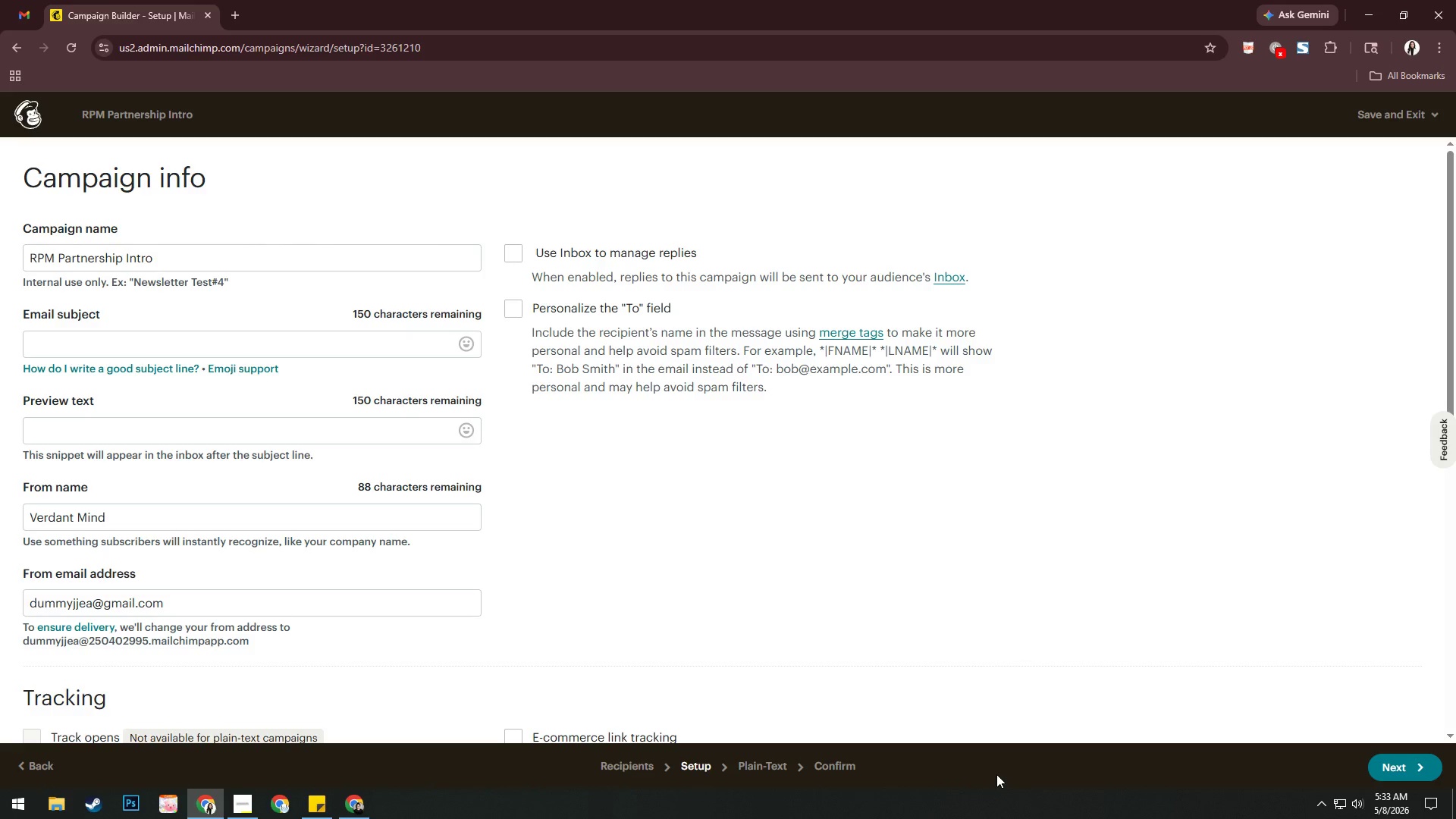 
wait(15.34)
 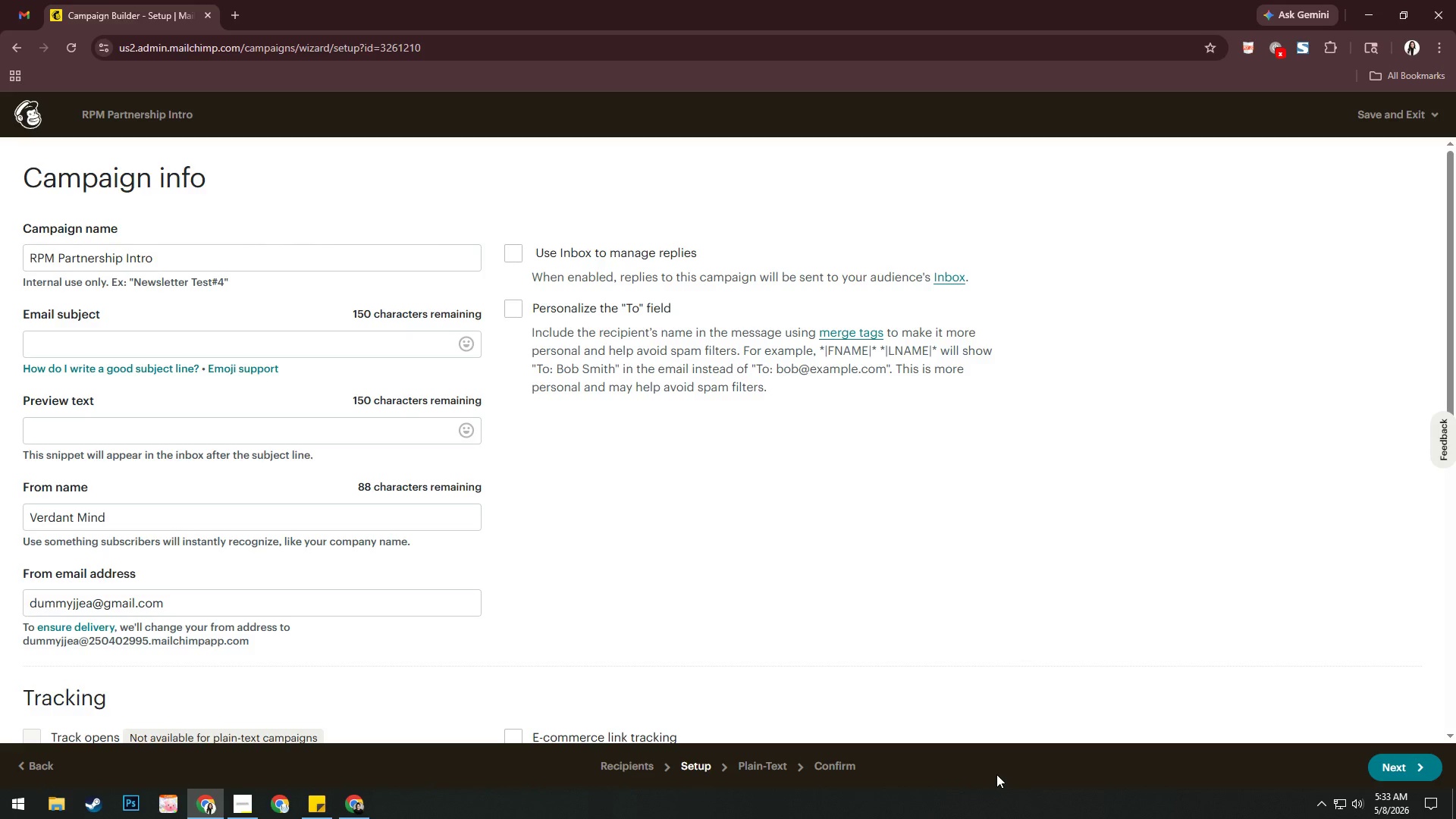 
left_click([226, 343])
 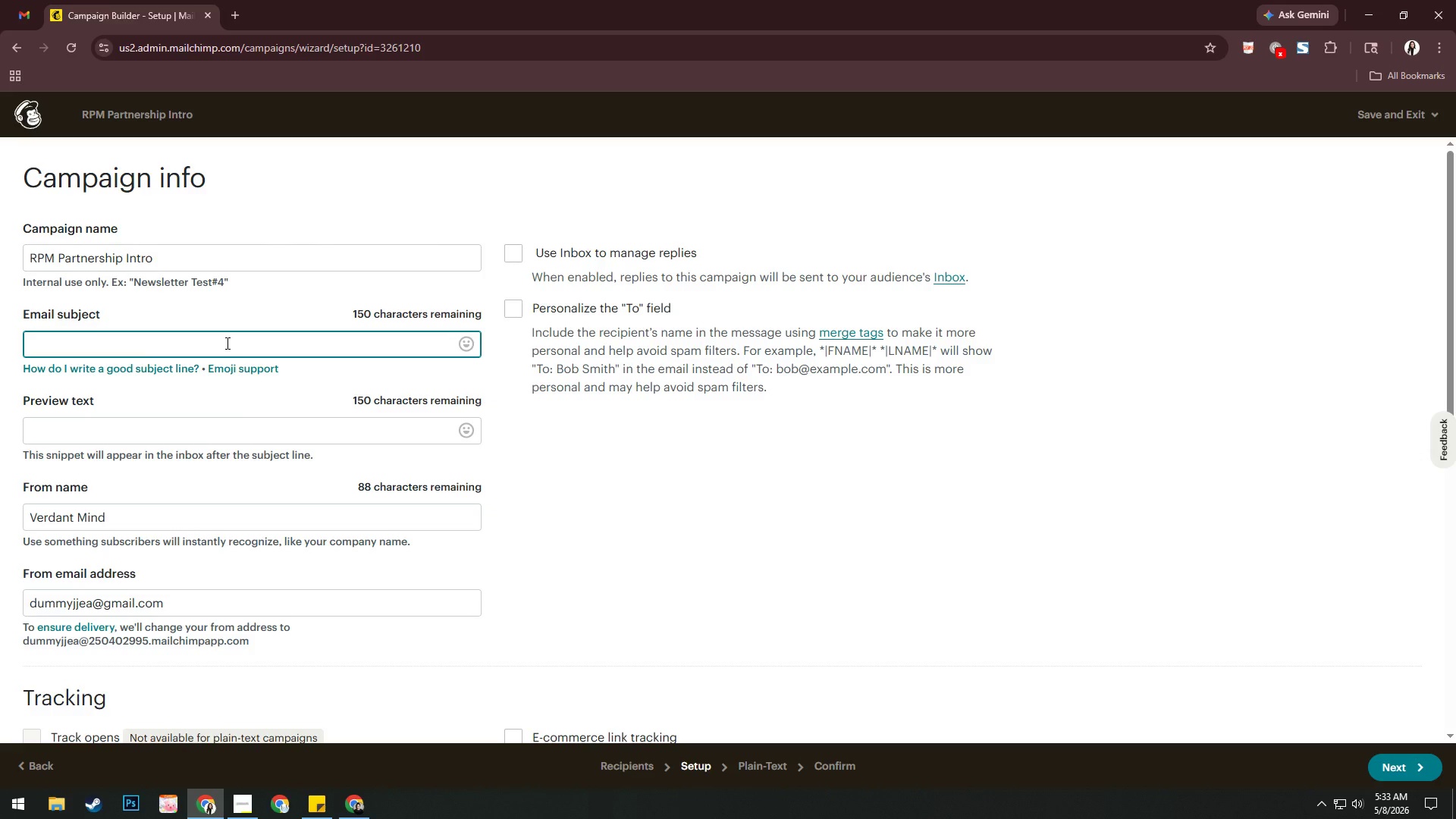 
type(Exploring )
 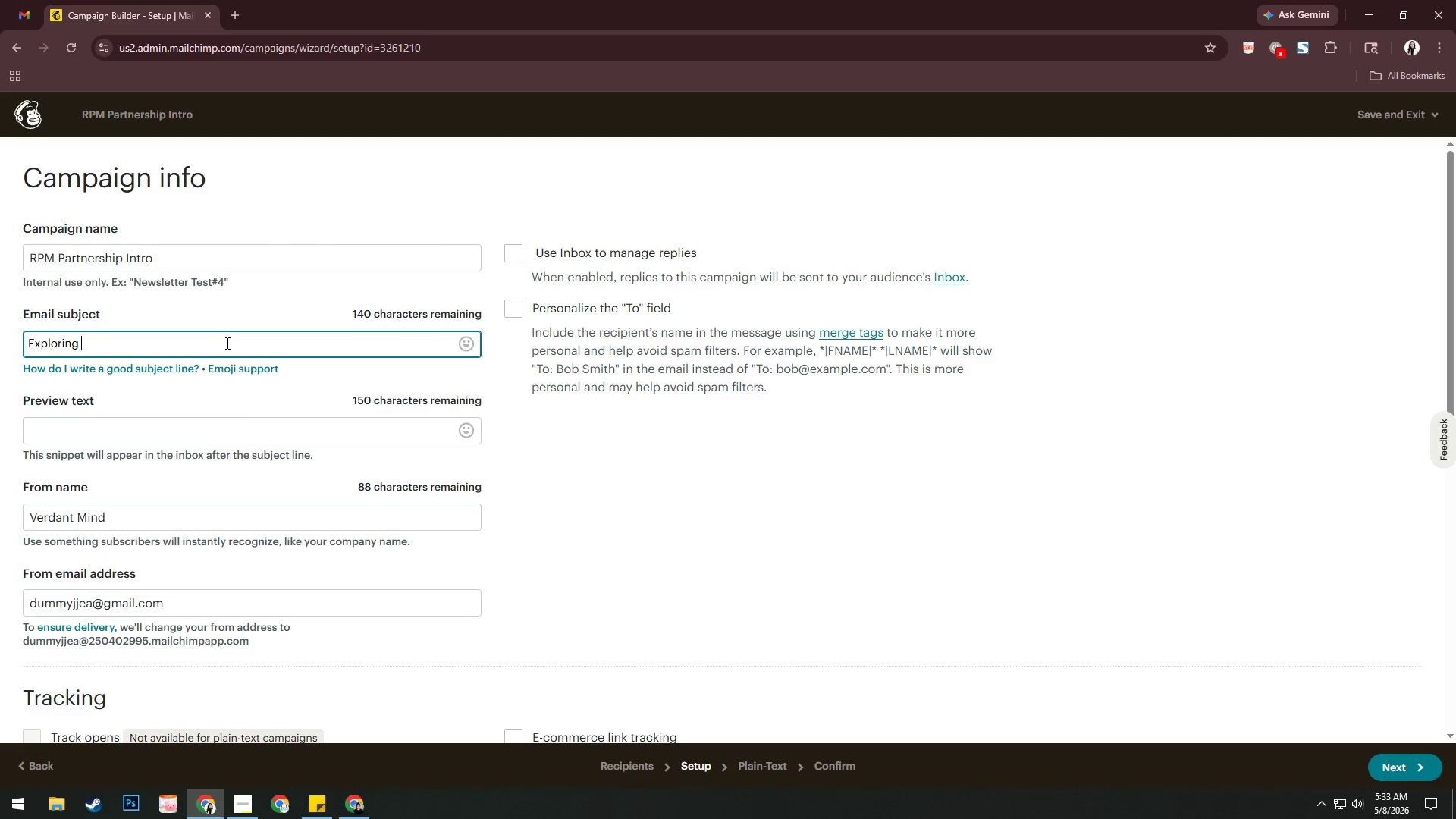 
type(RPM suoort)
key(Backspace)
key(Backspace)
key(Backspace)
key(Backspace)
type(pport)
 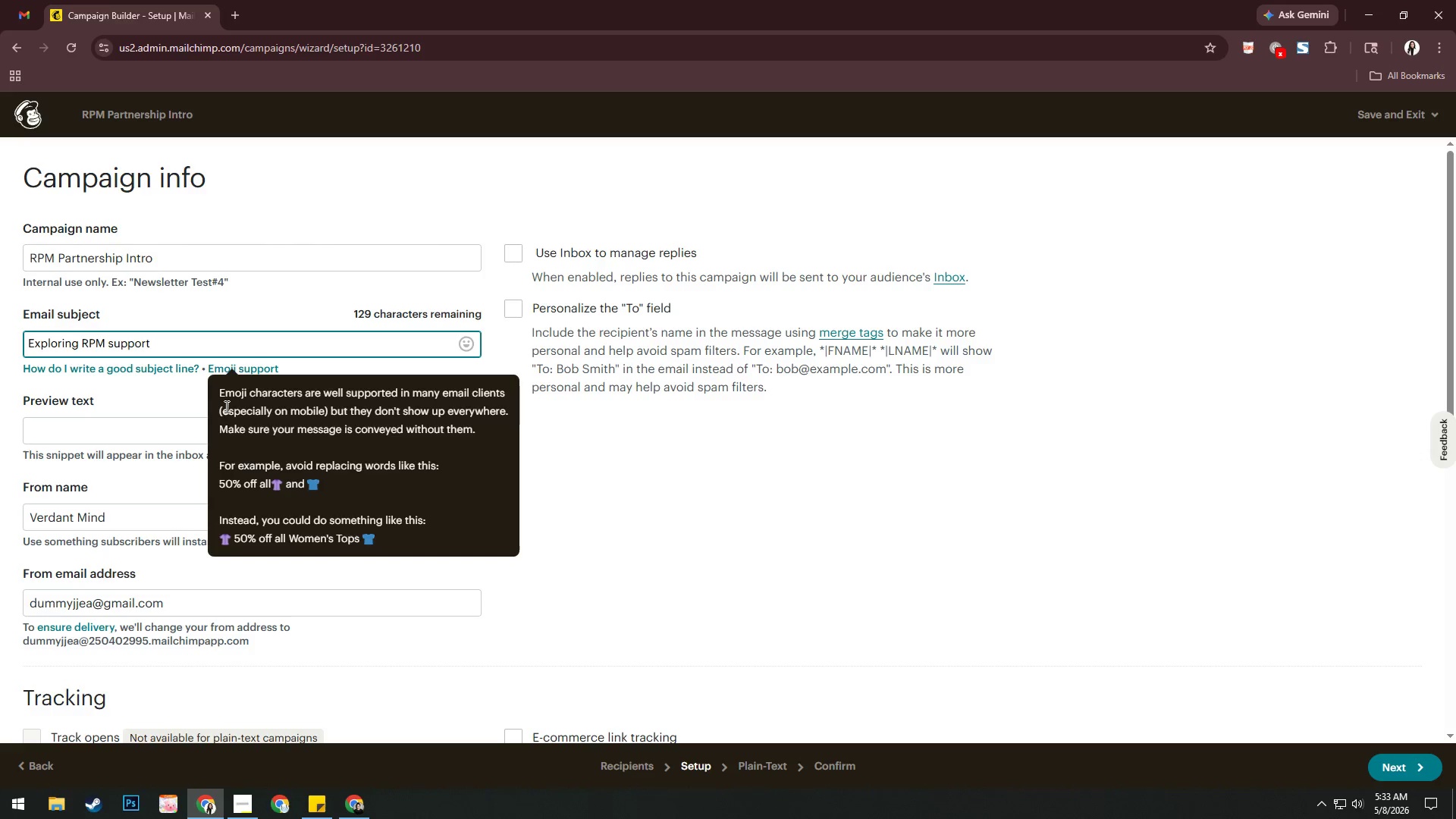 
left_click([170, 428])
 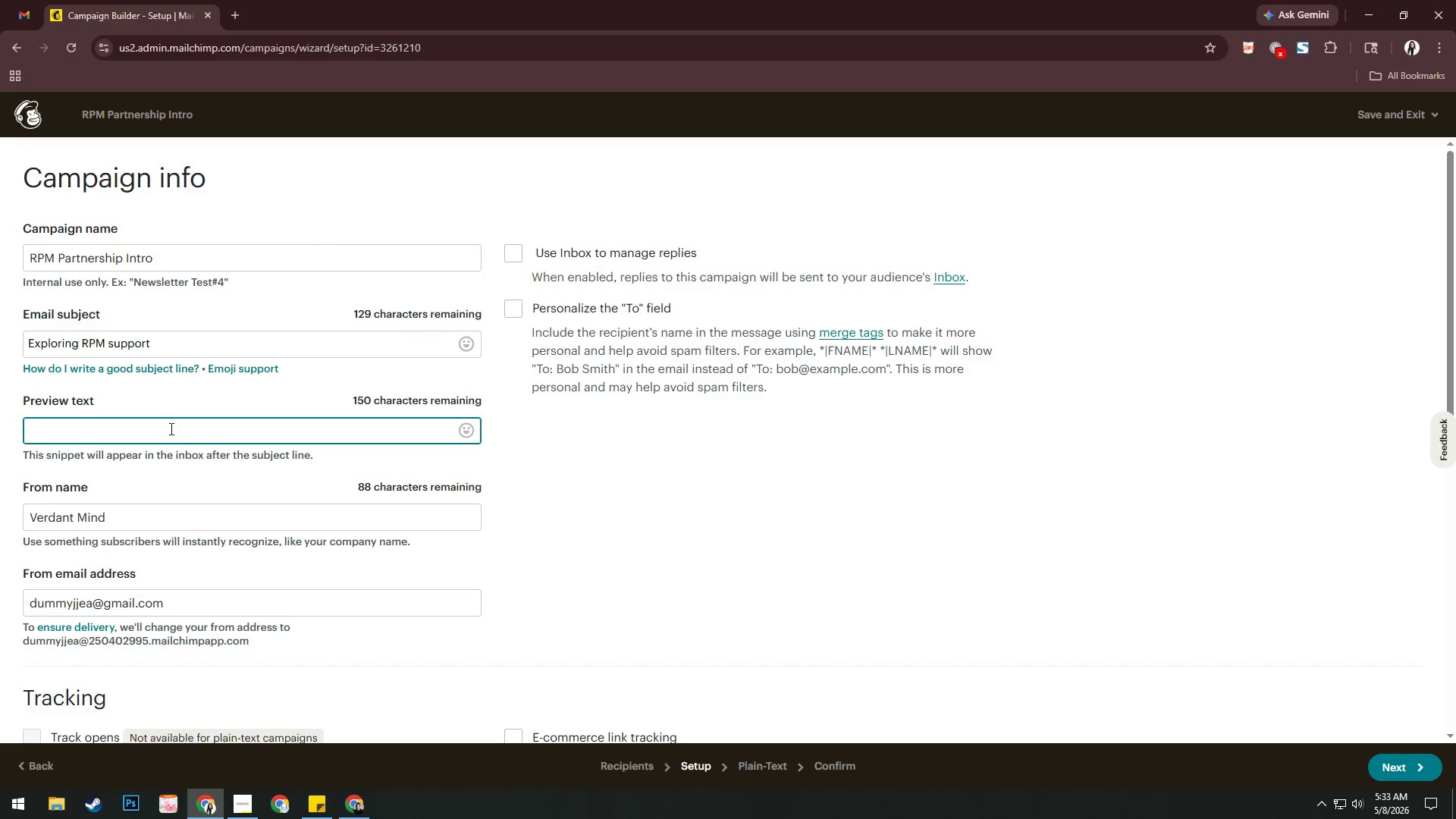 
wait(18.39)
 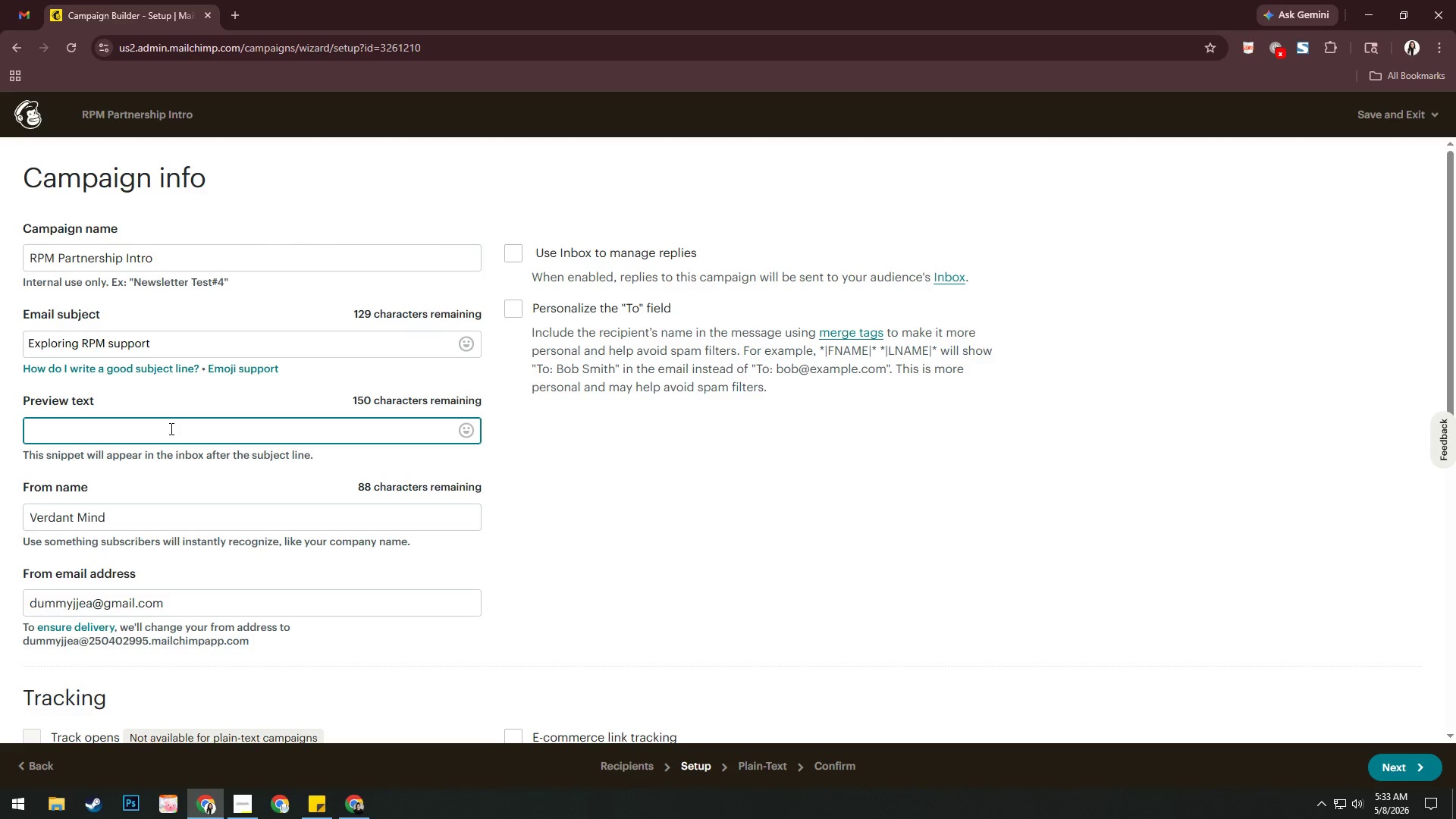 
left_click([510, 315])
 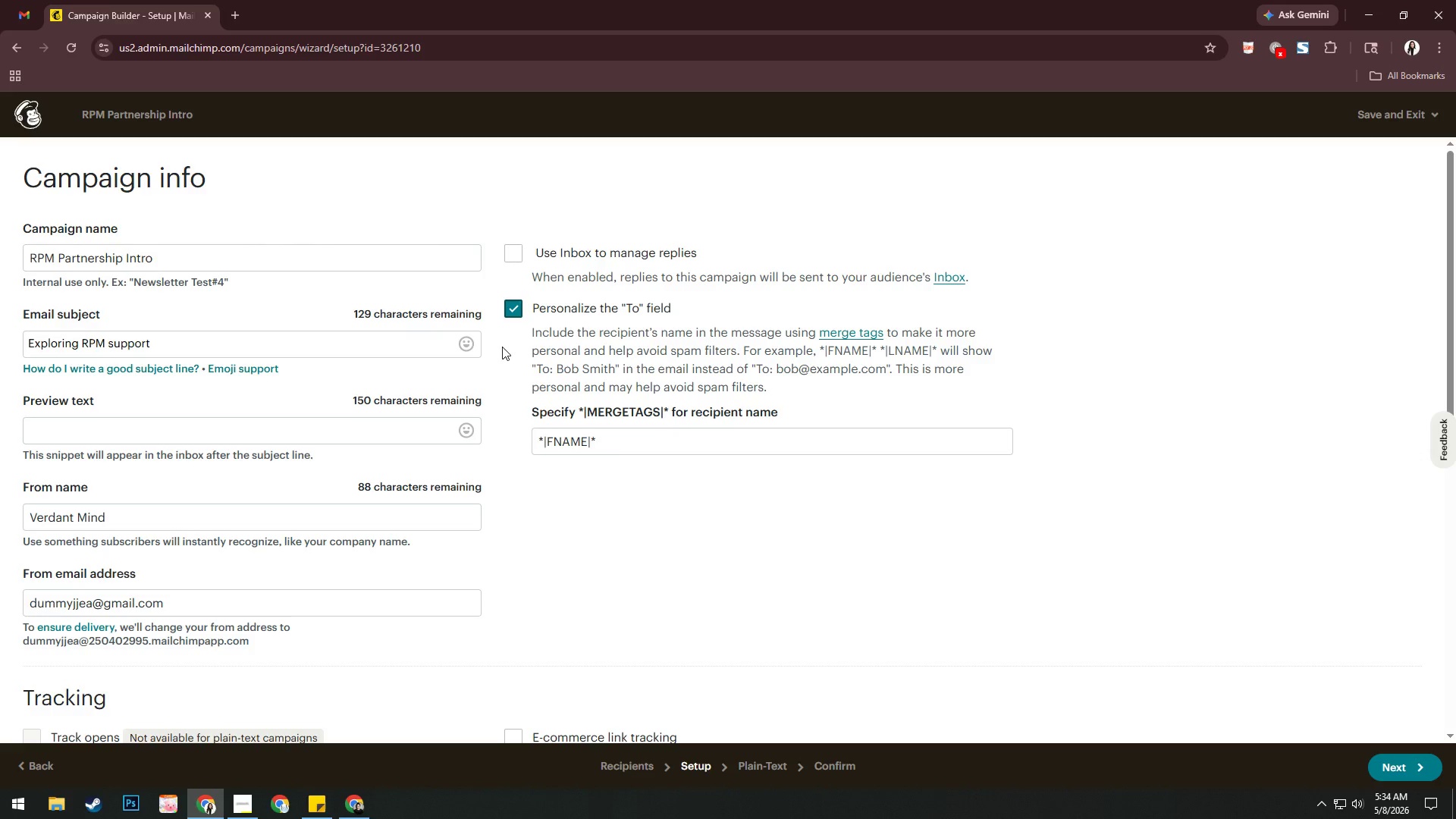 
wait(5.42)
 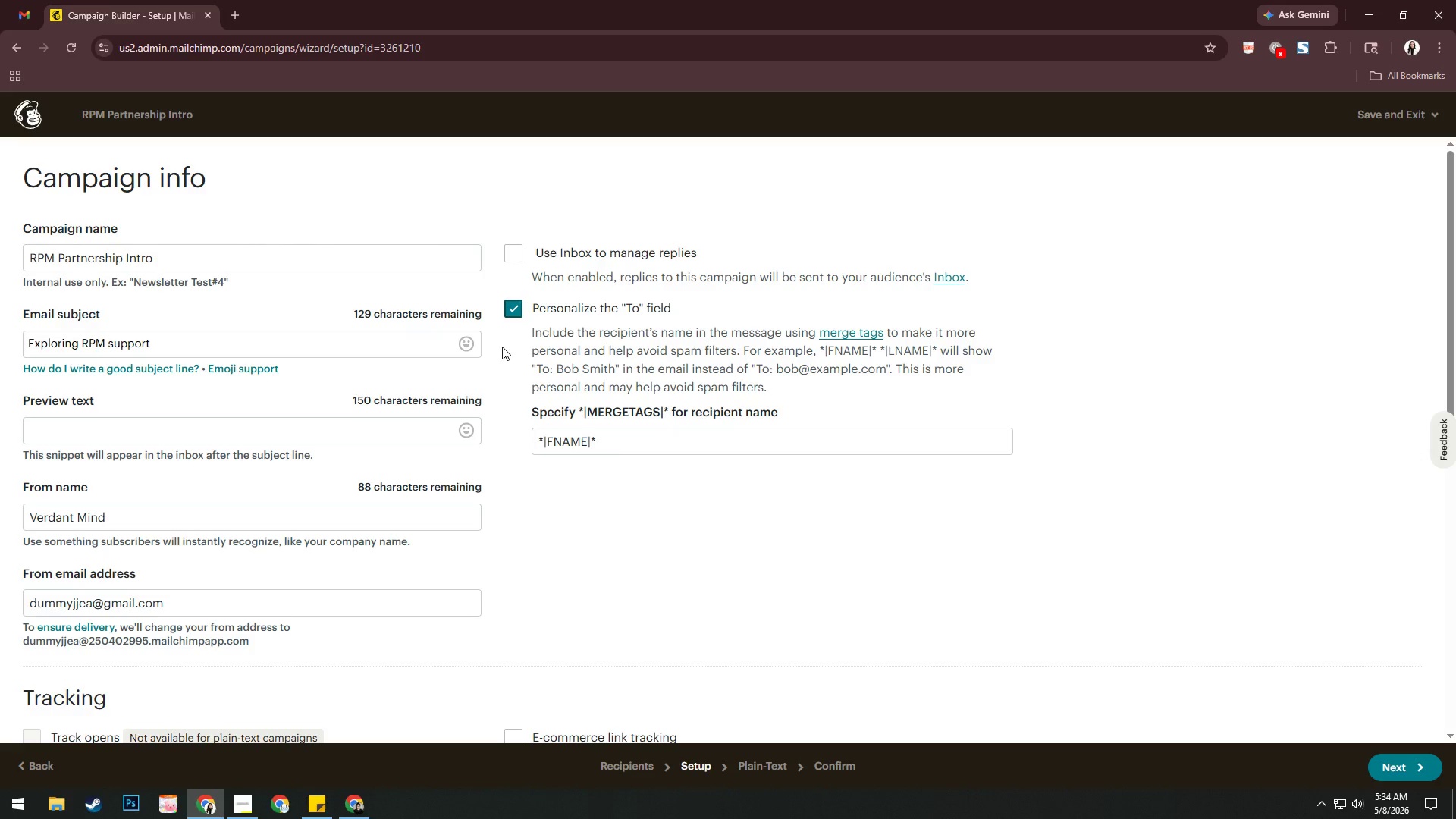 
left_click([444, 348])
 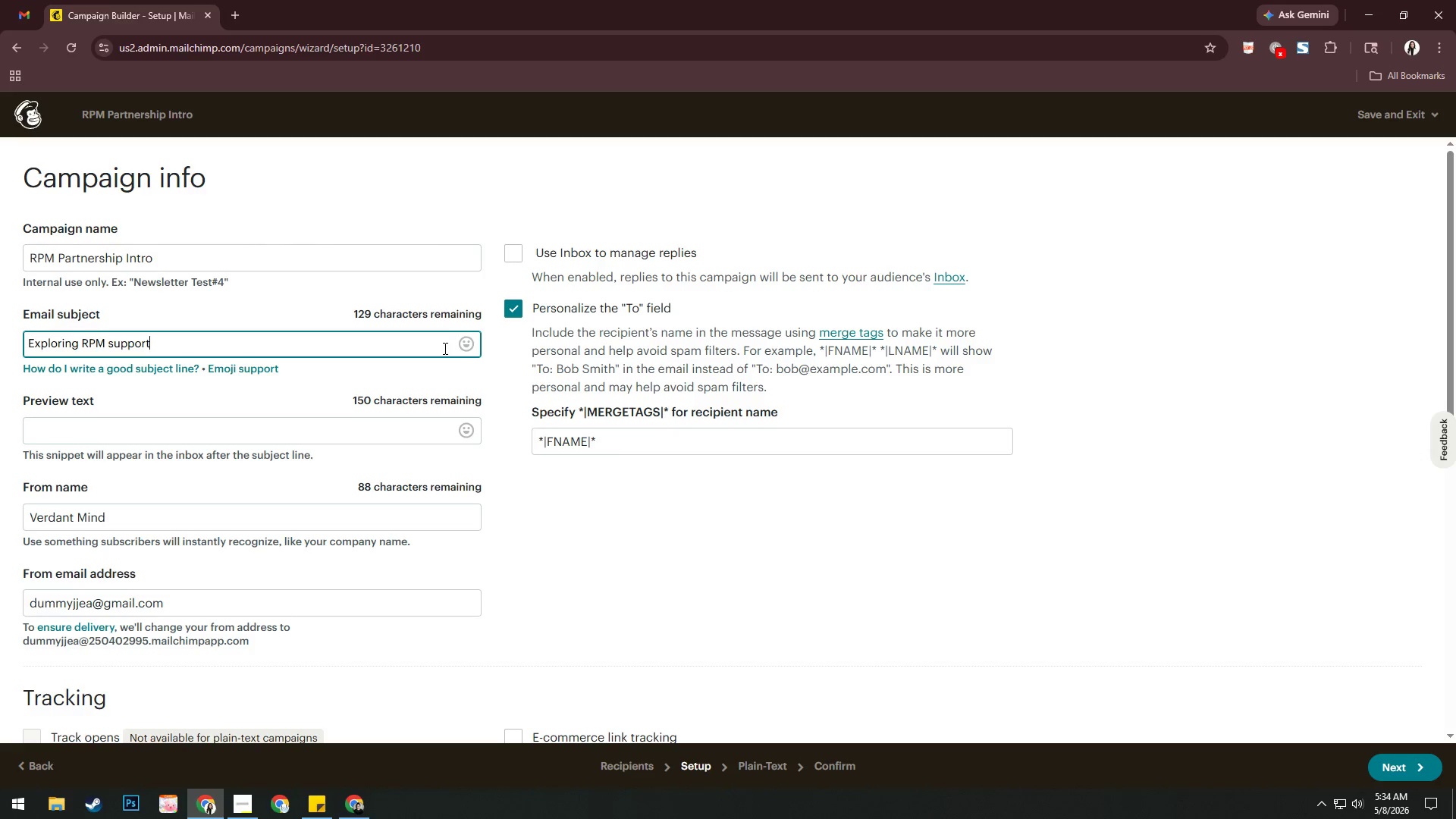 
key(Space)
 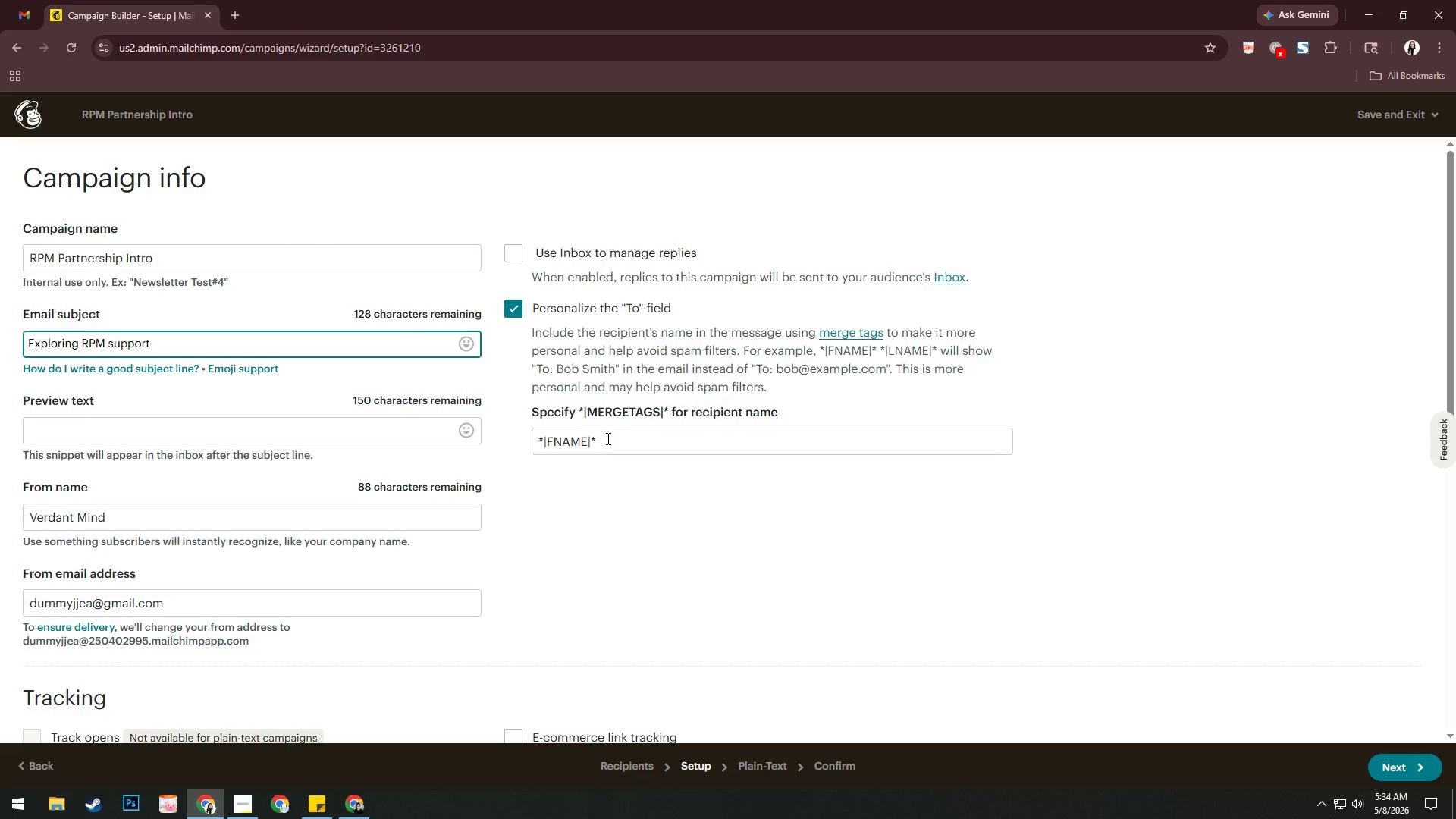 
left_click_drag(start_coordinate=[607, 438], to_coordinate=[516, 438])
 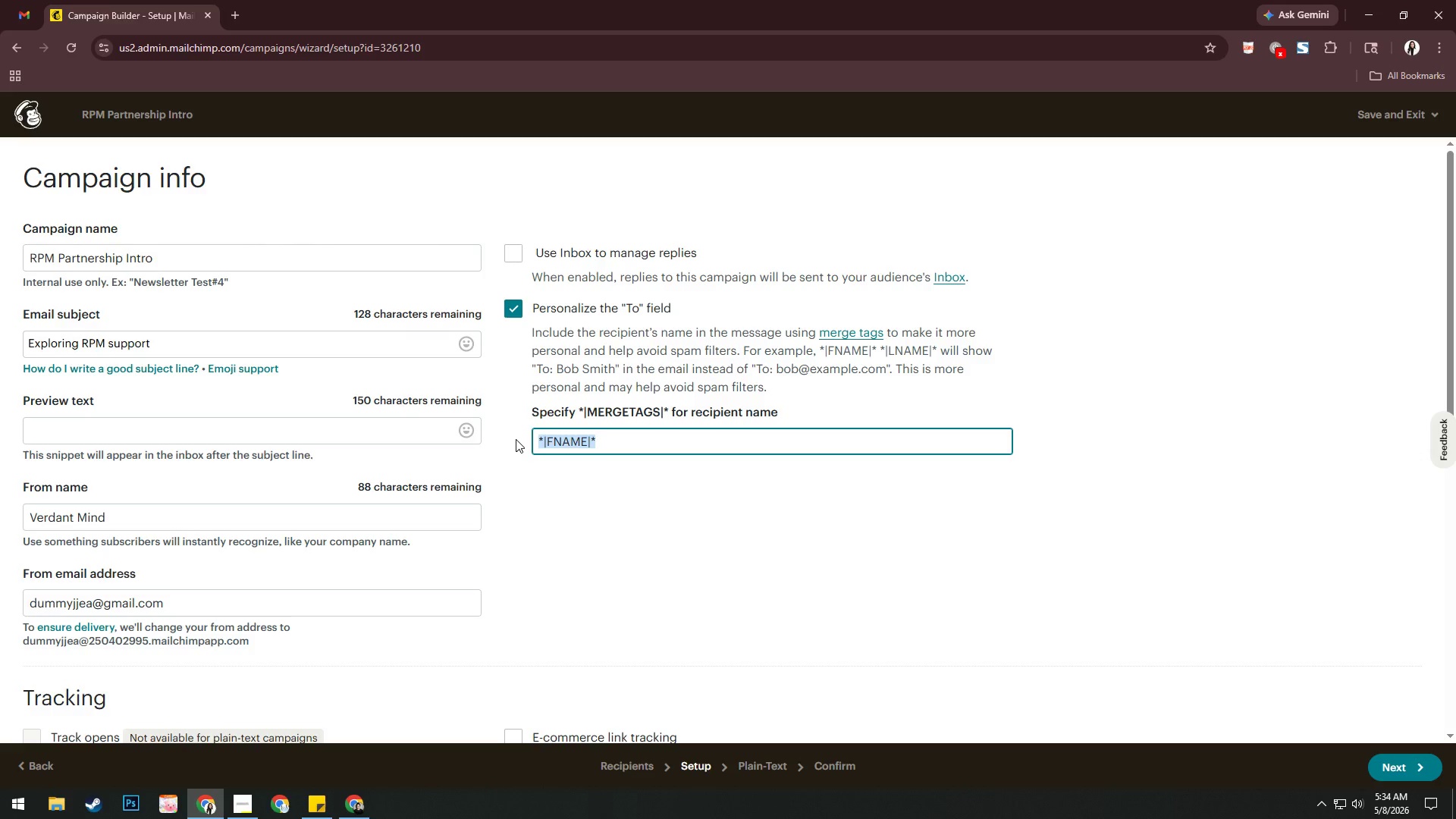 
key(Control+C)
 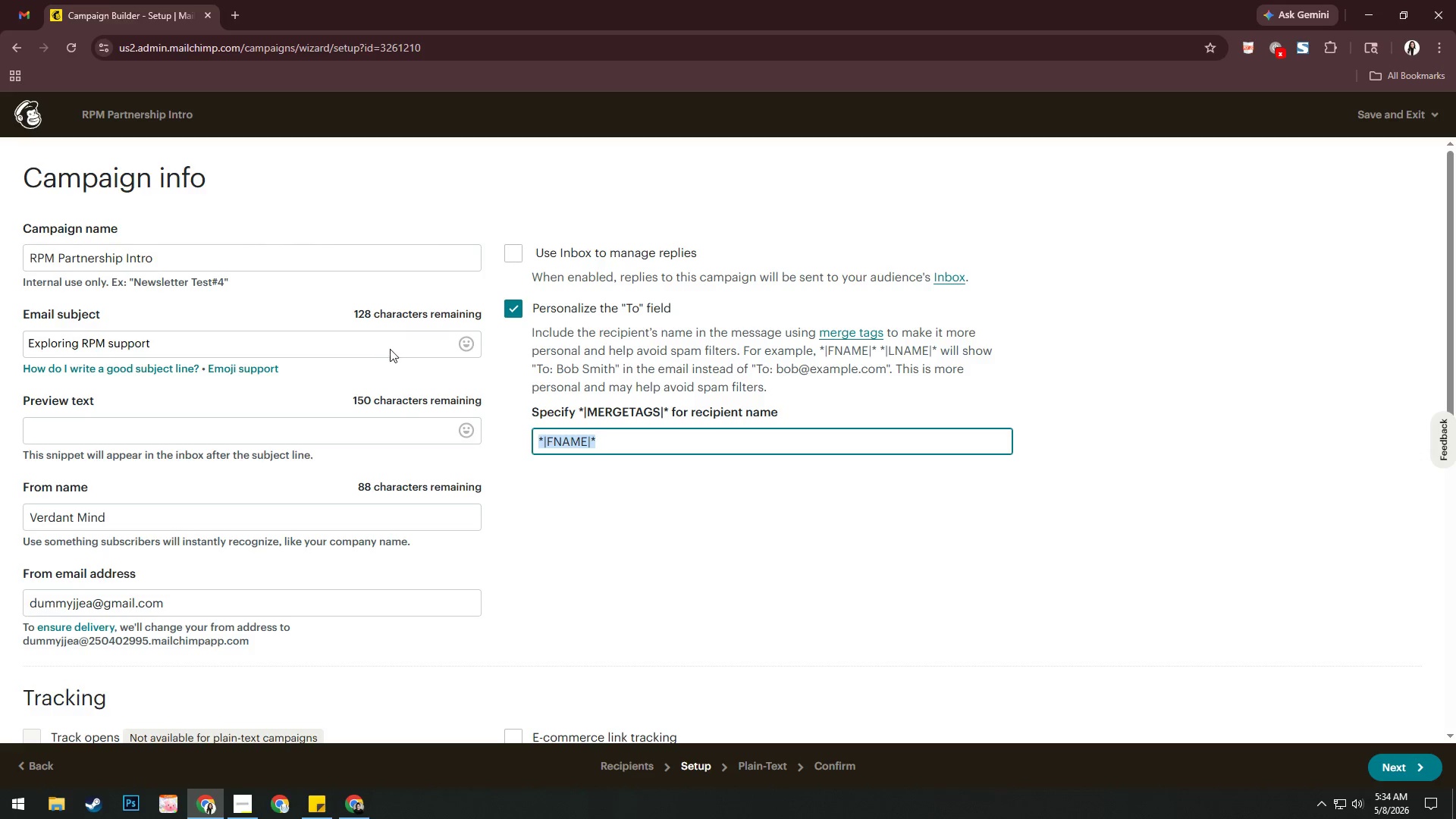 
left_click([385, 340])
 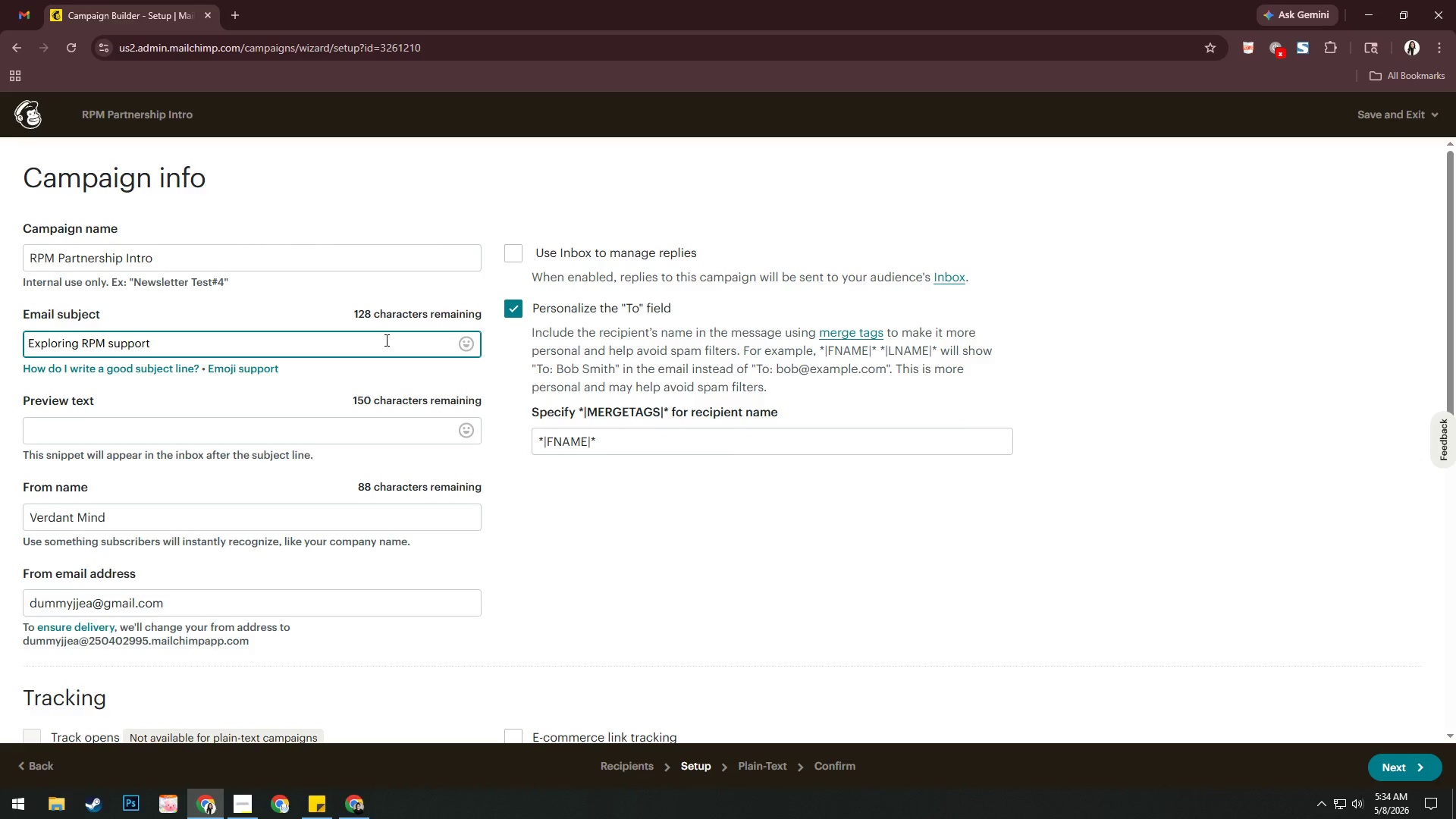 
key(Control+V)
 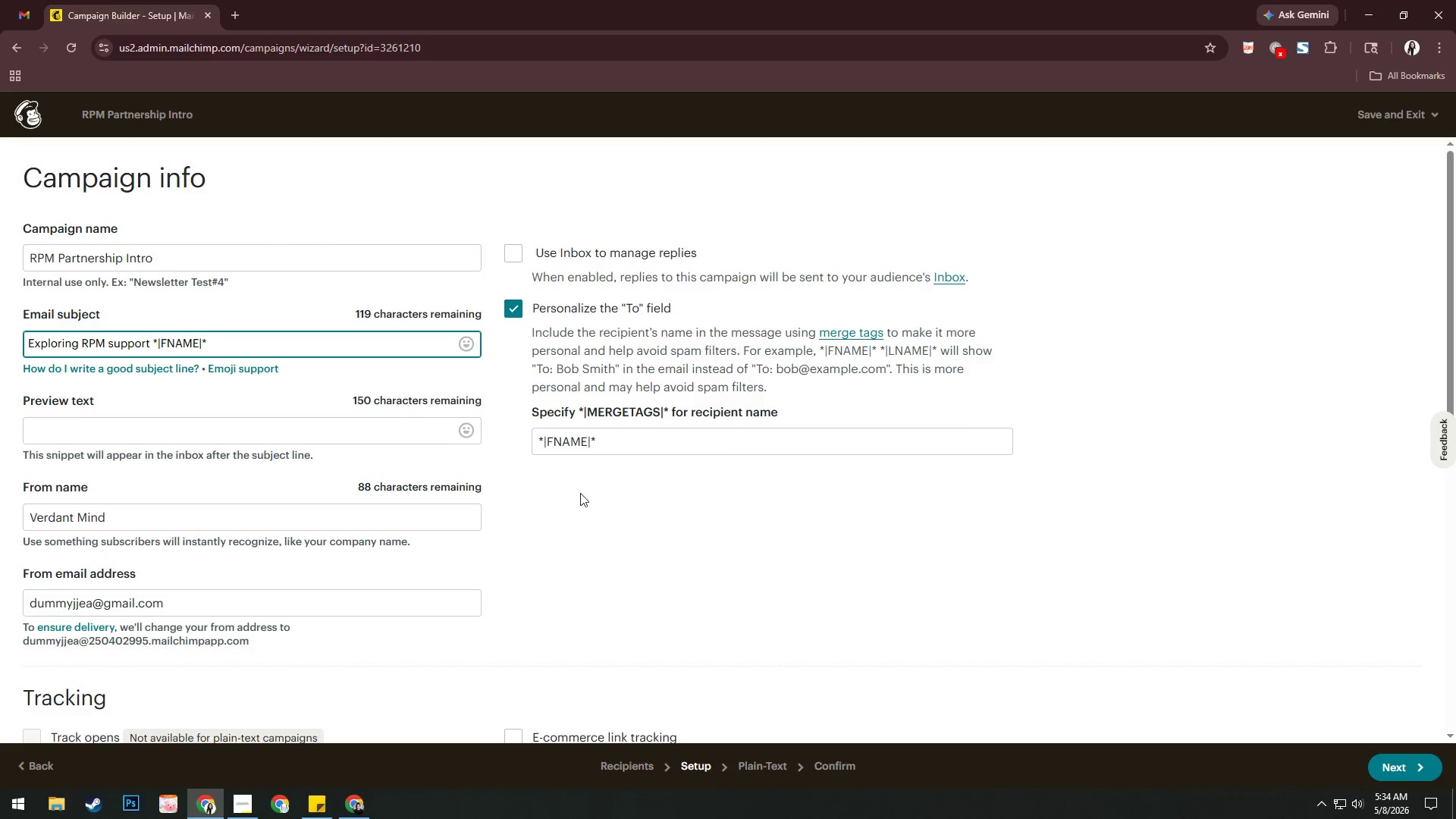 
left_click([587, 498])
 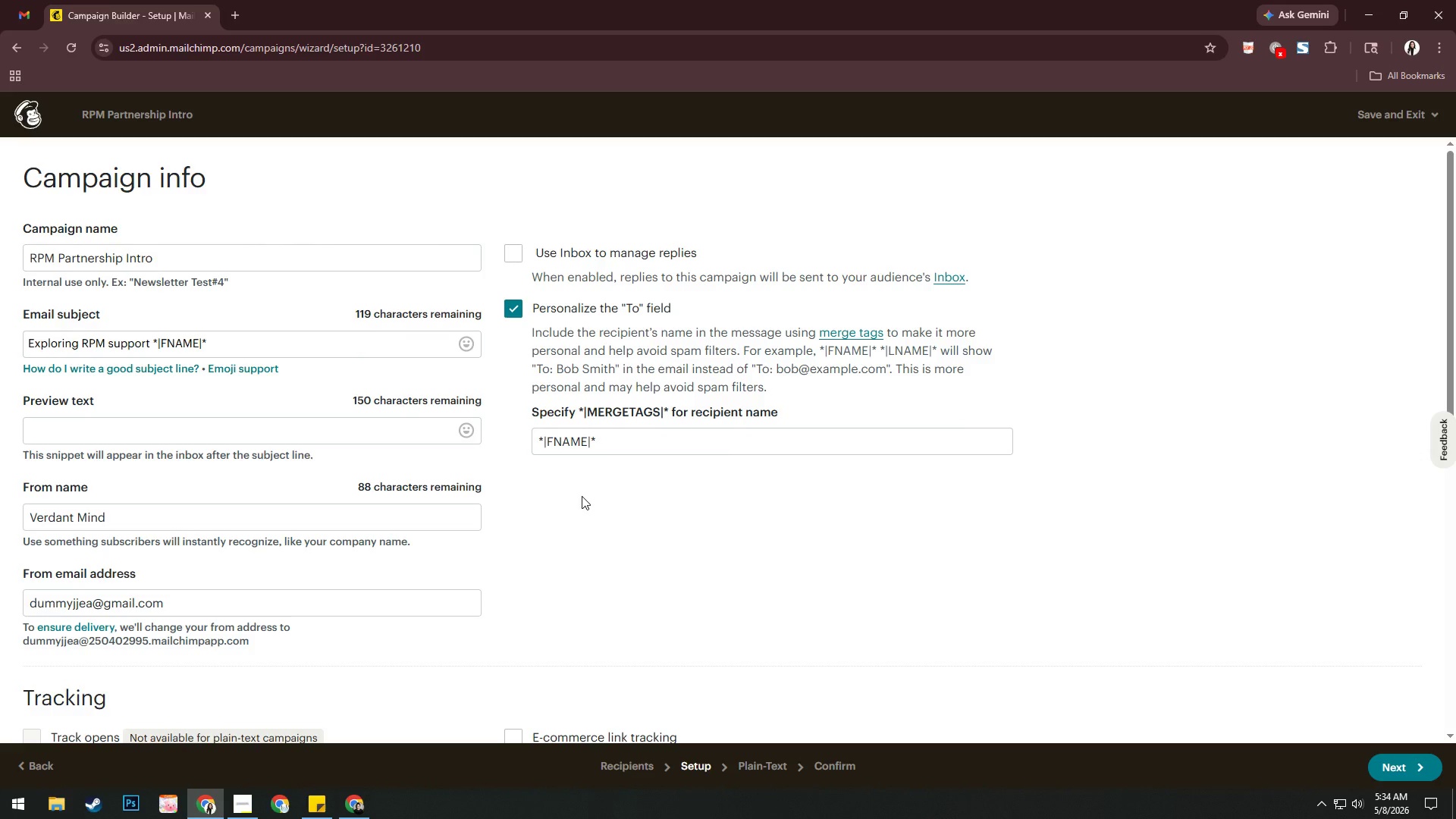 
wait(12.86)
 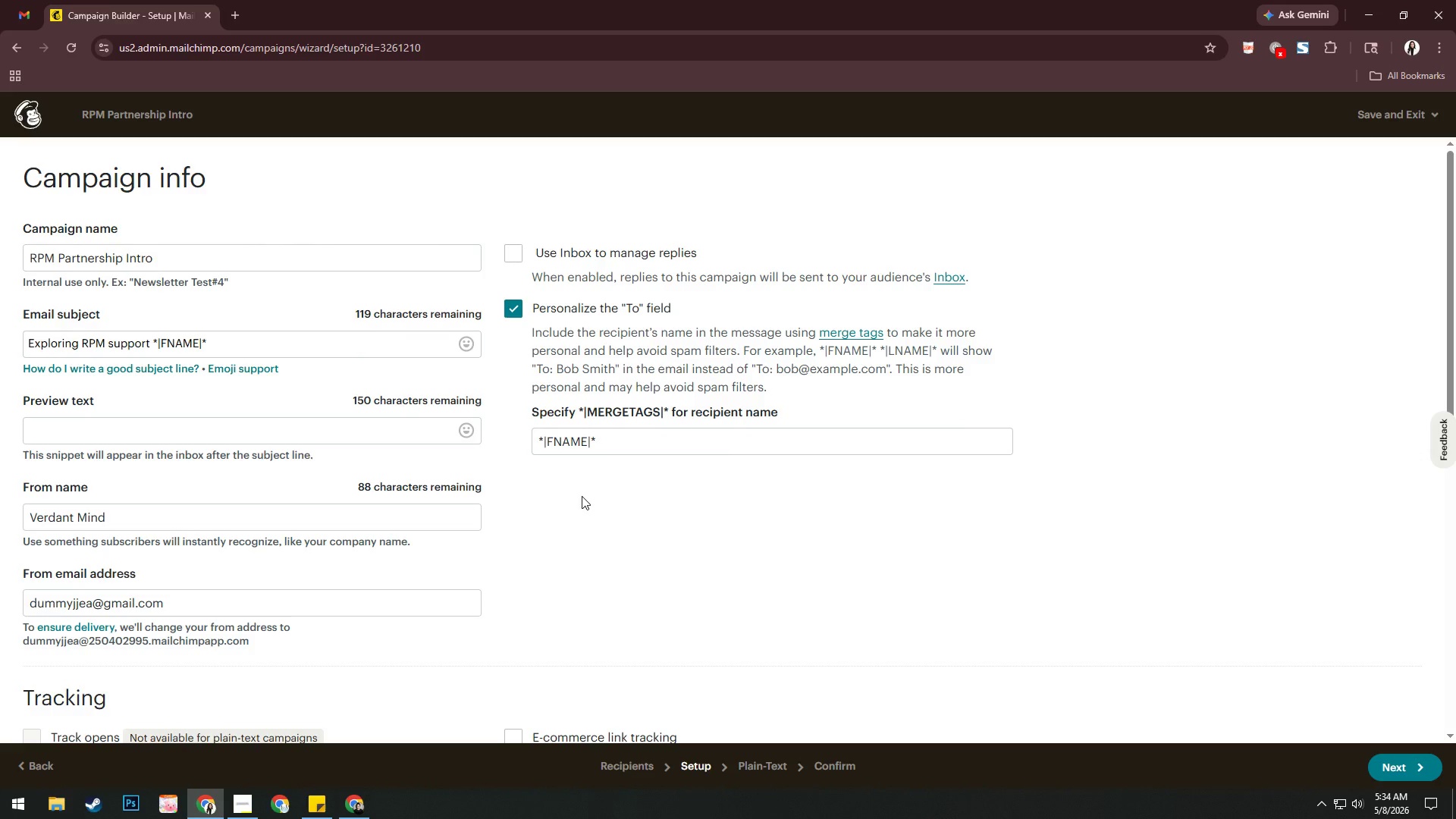 
key(Alt+AltLeft)
 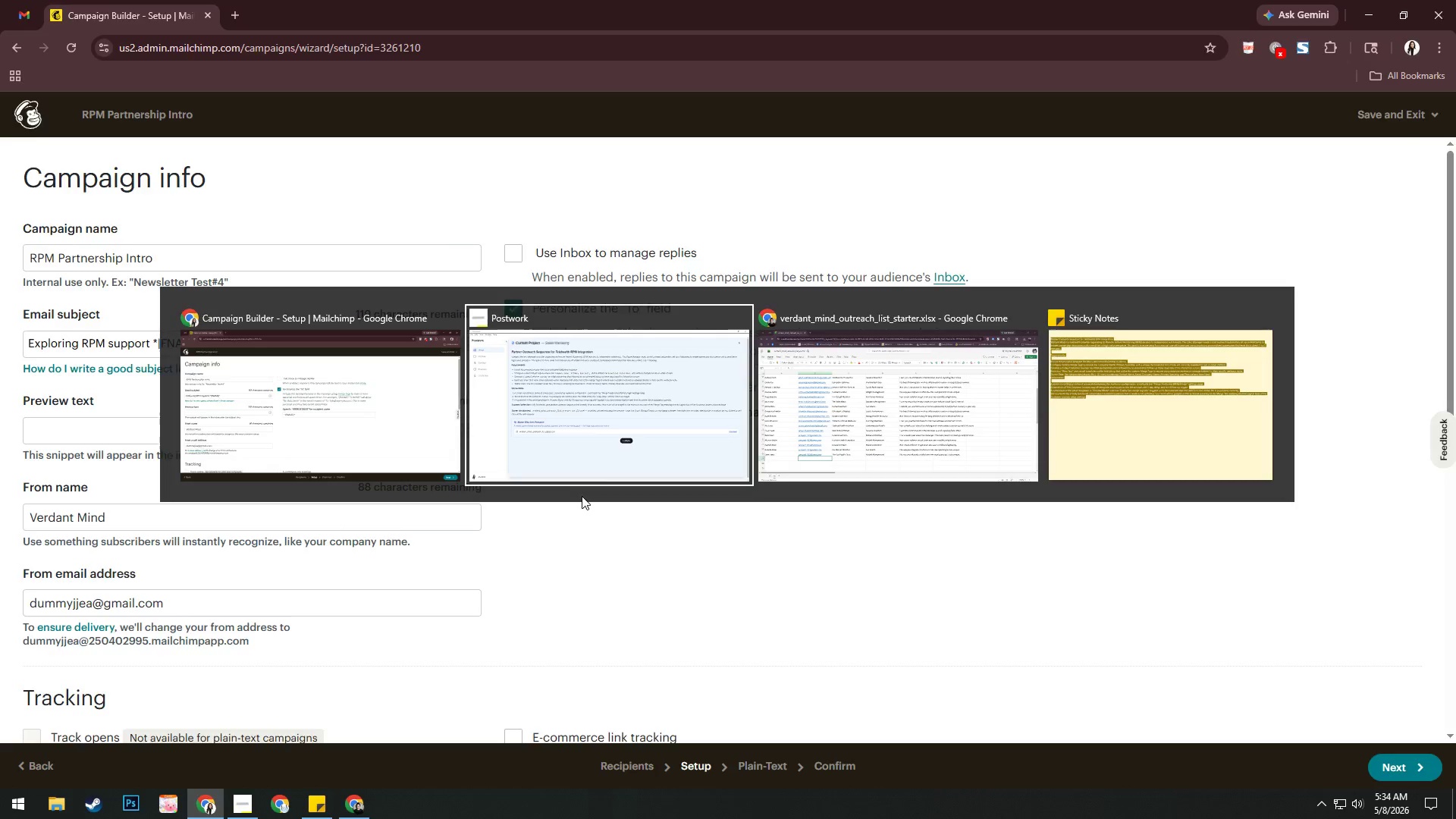 
key(Alt+Tab)